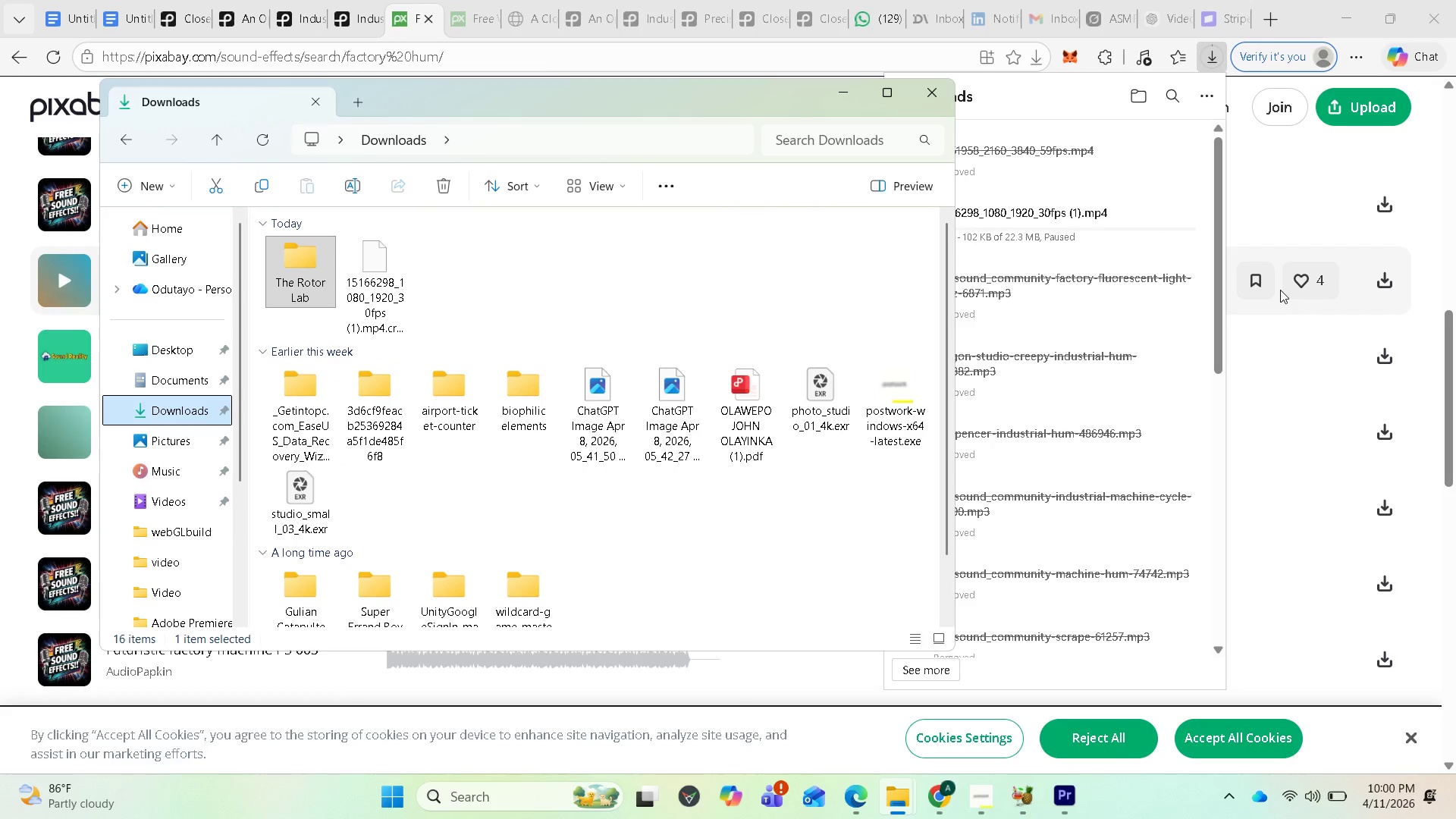 
wait(5.56)
 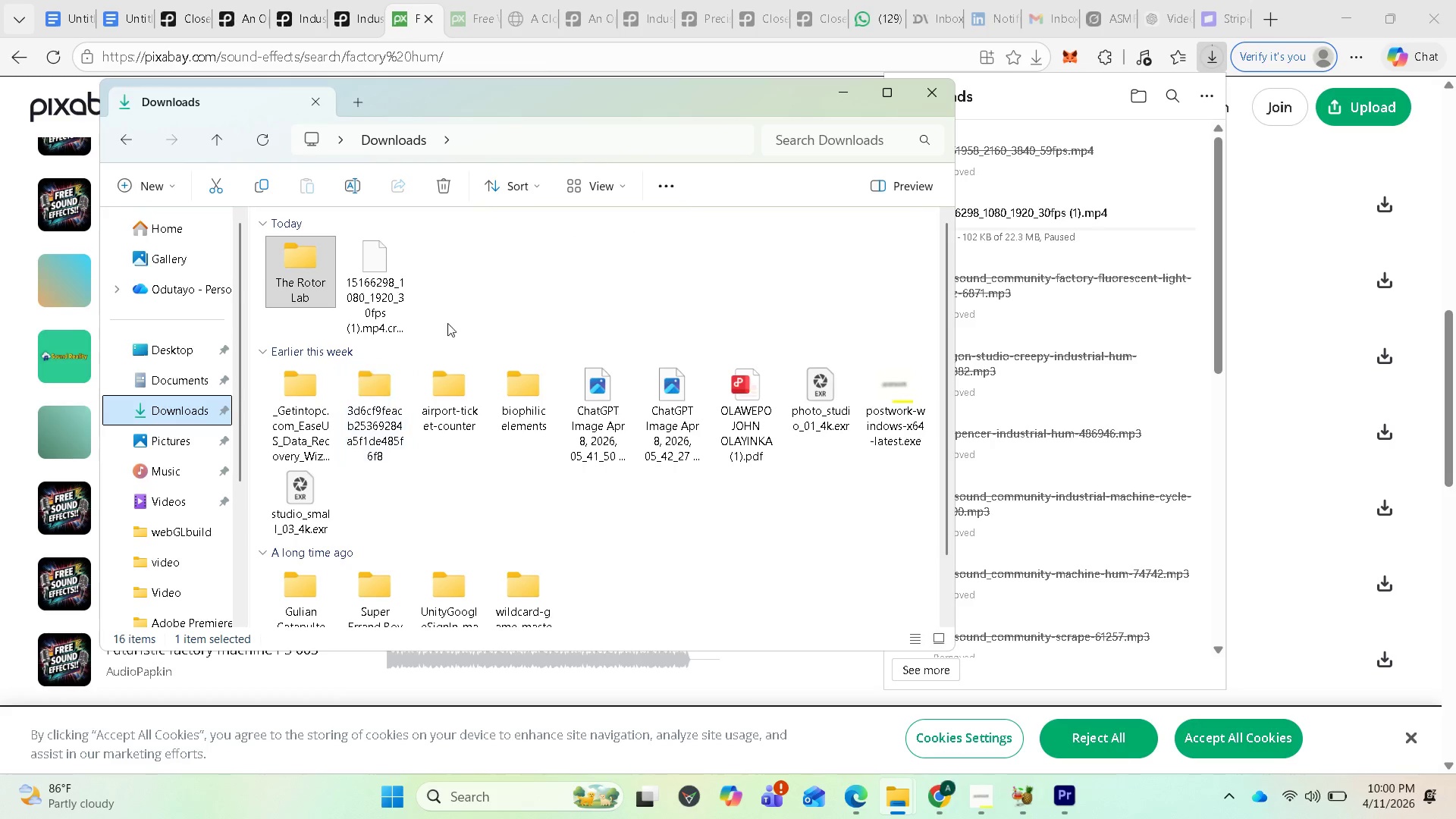 
left_click([1440, 179])
 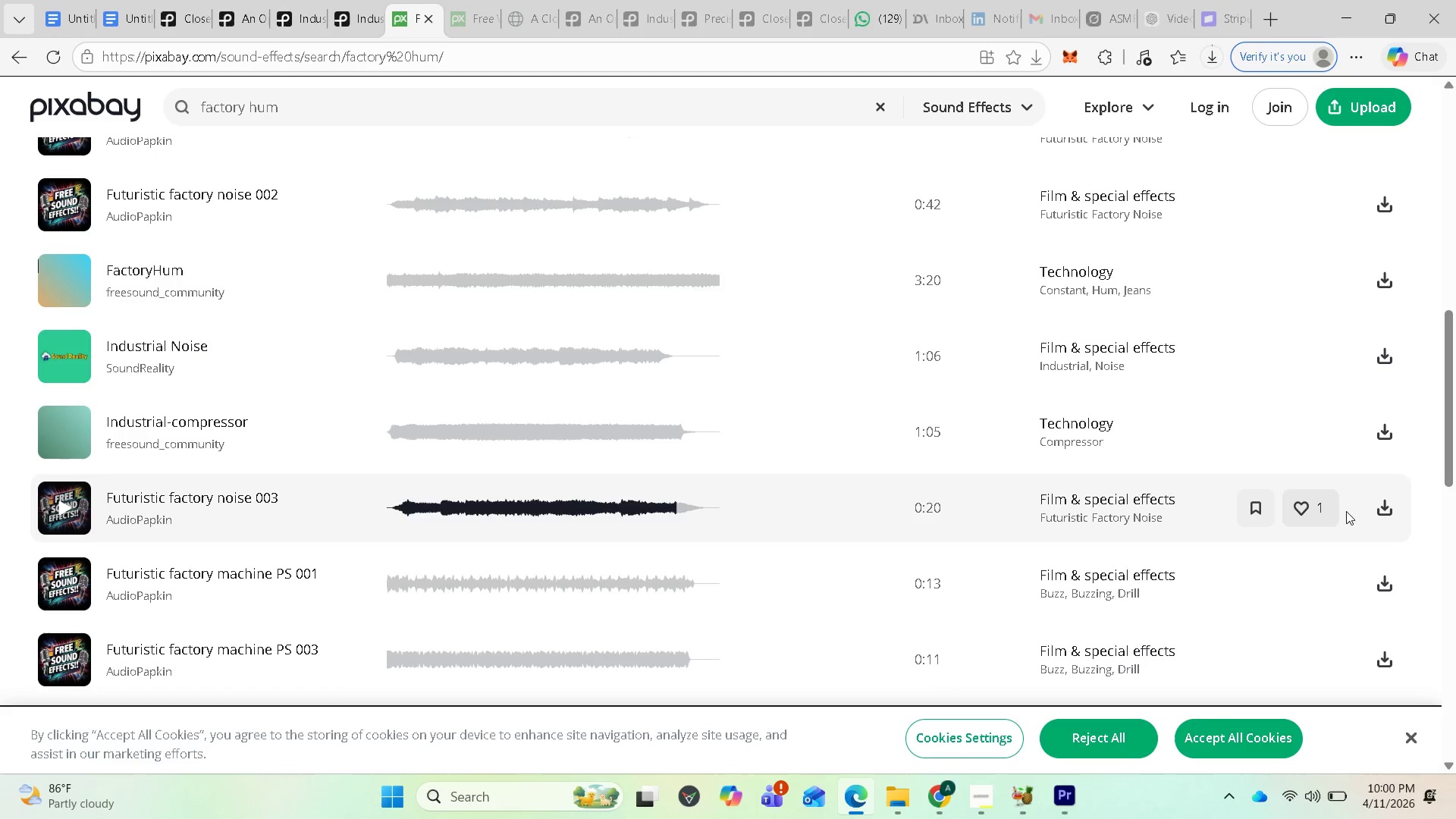 
left_click([1378, 500])
 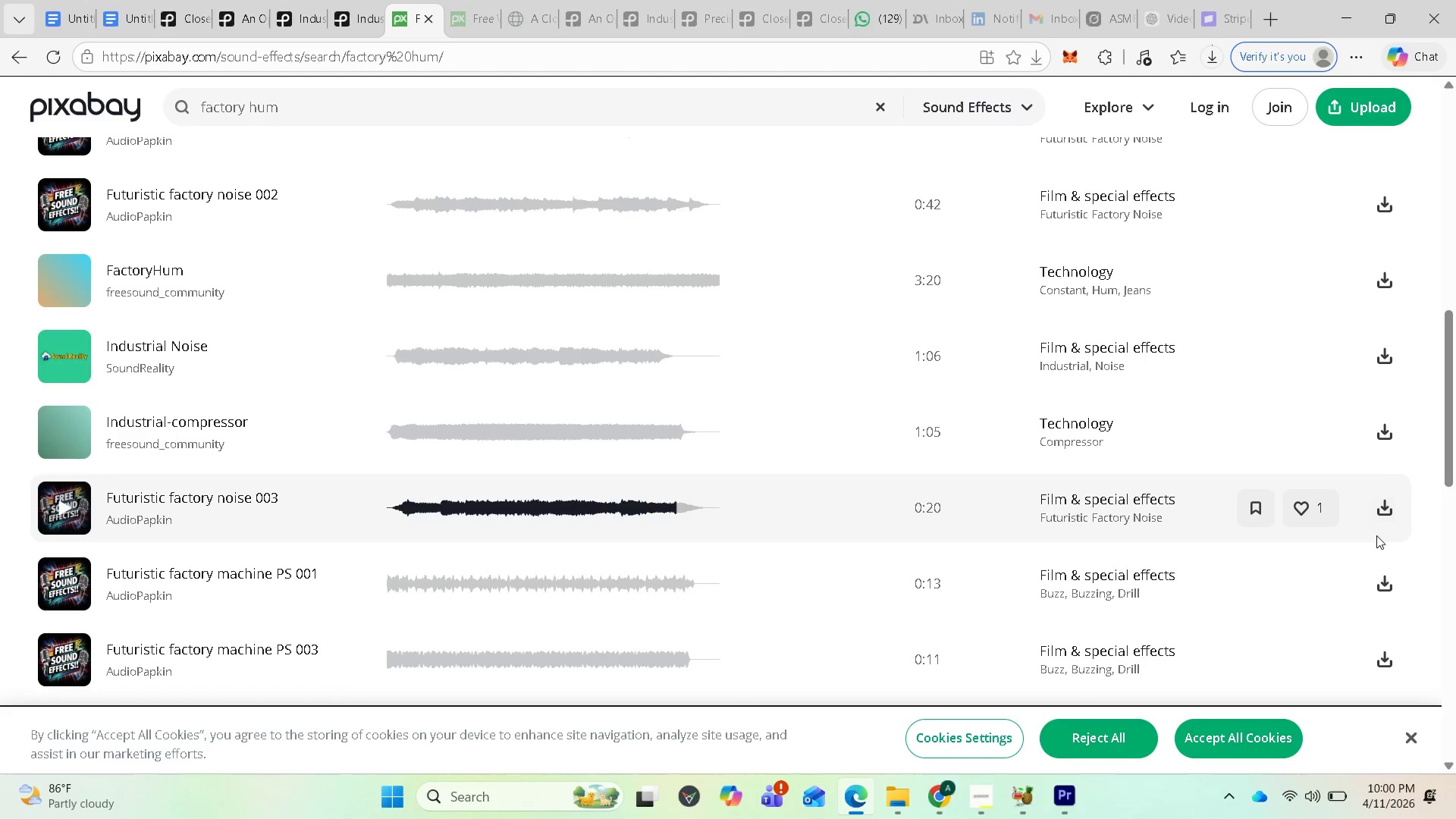 
wait(5.55)
 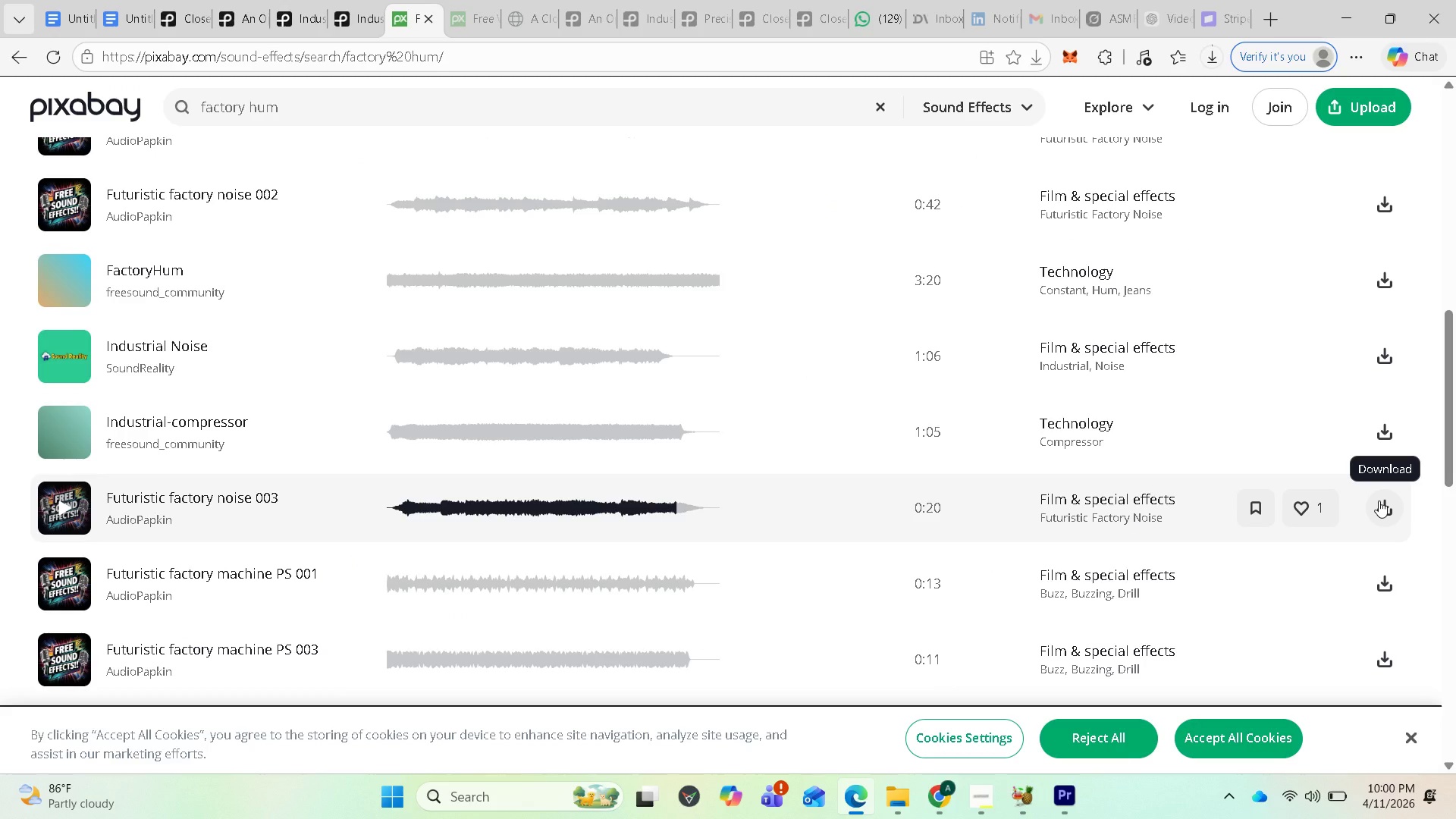 
mouse_move([1414, 535])
 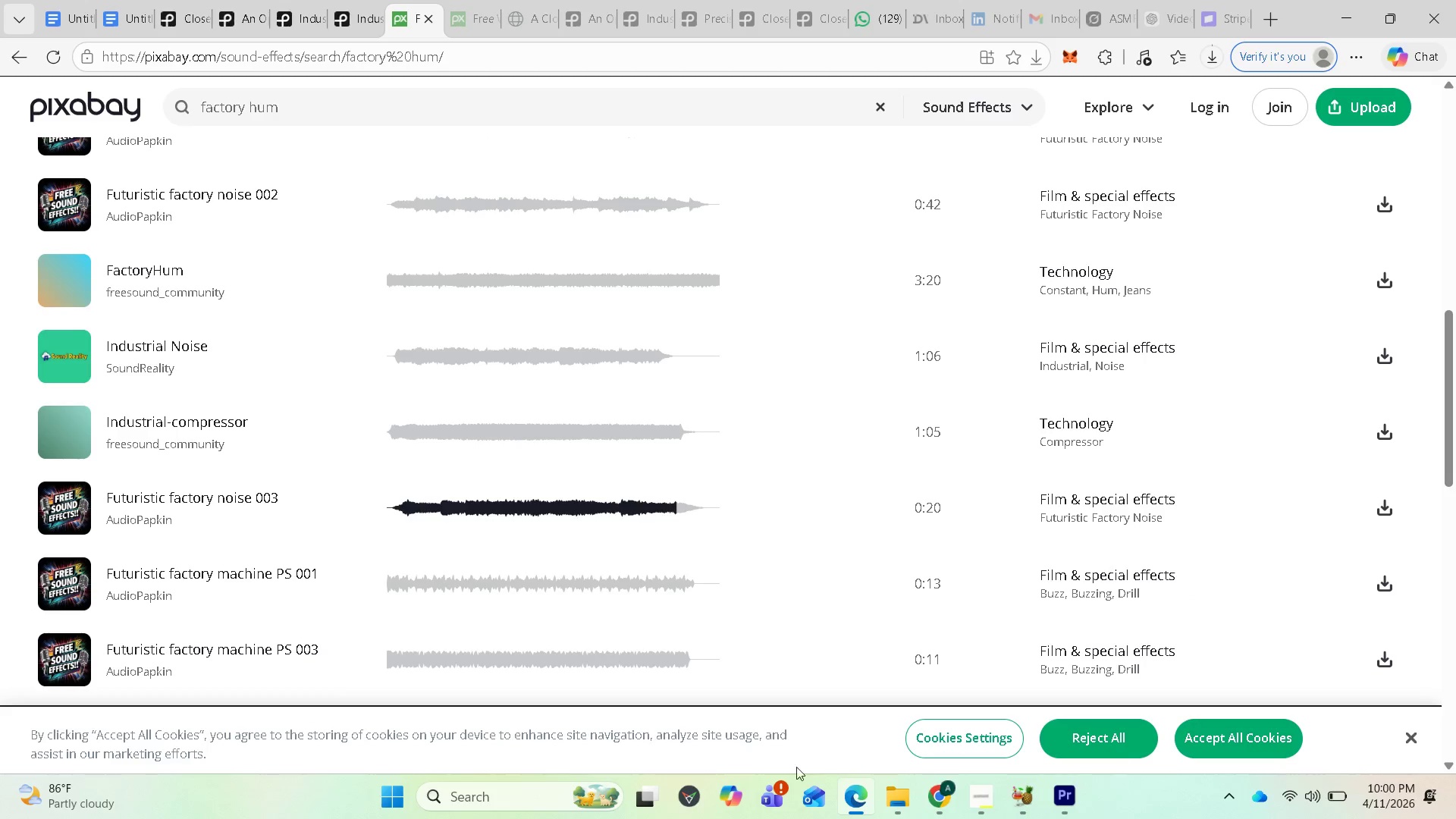 
left_click([971, 793])